 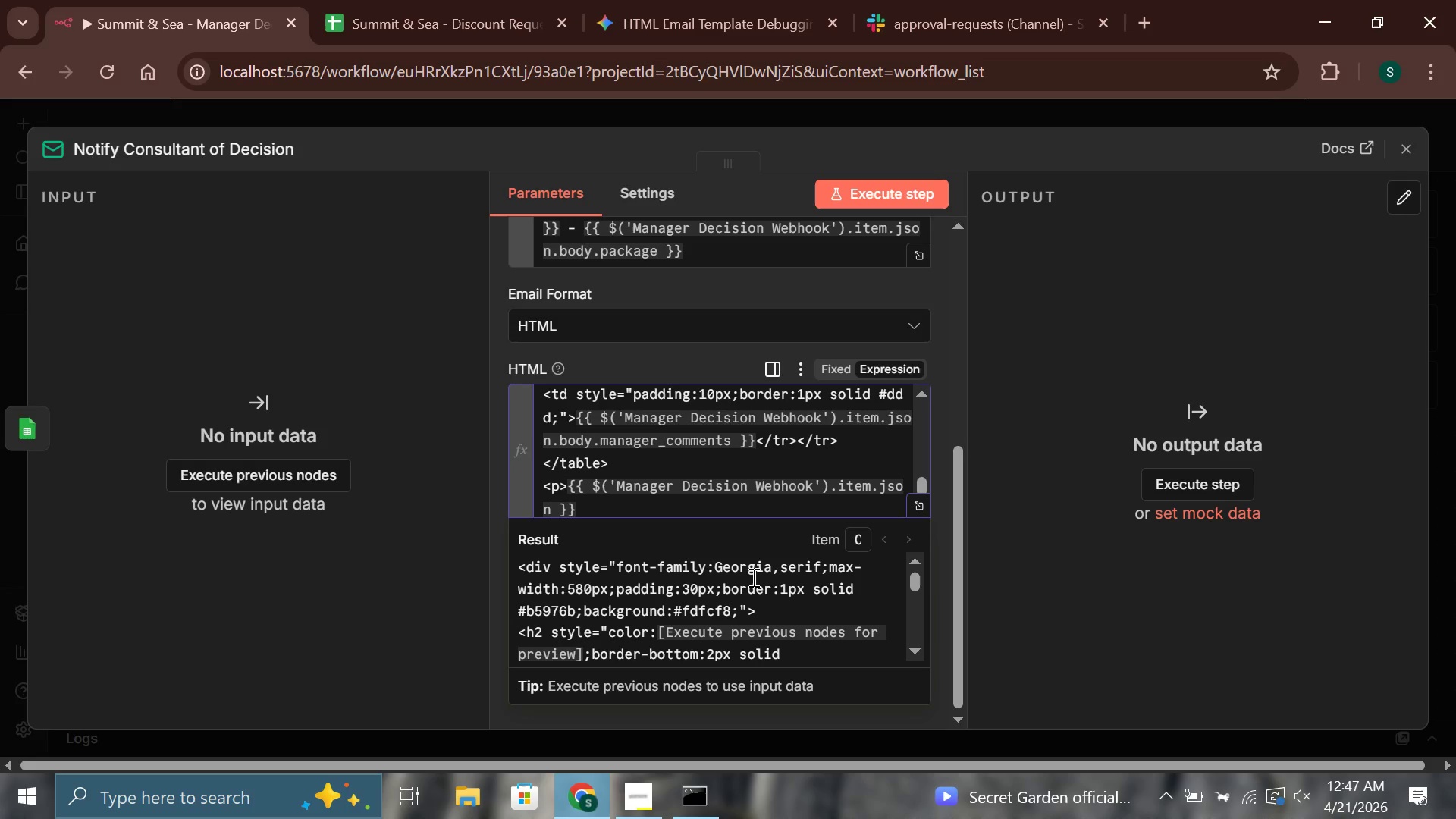 
type( === 'Approved)
 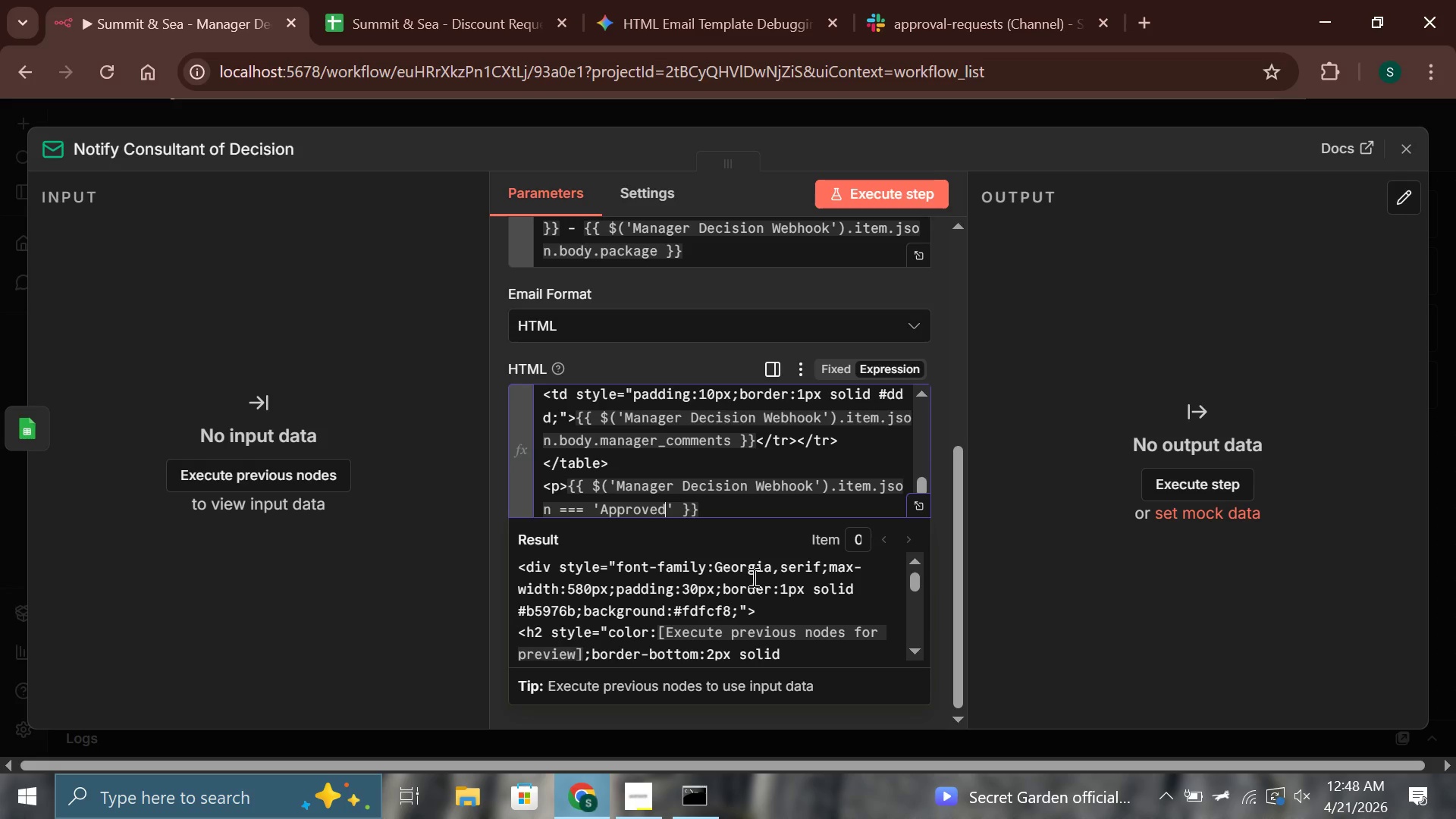 
key(ArrowRight)
 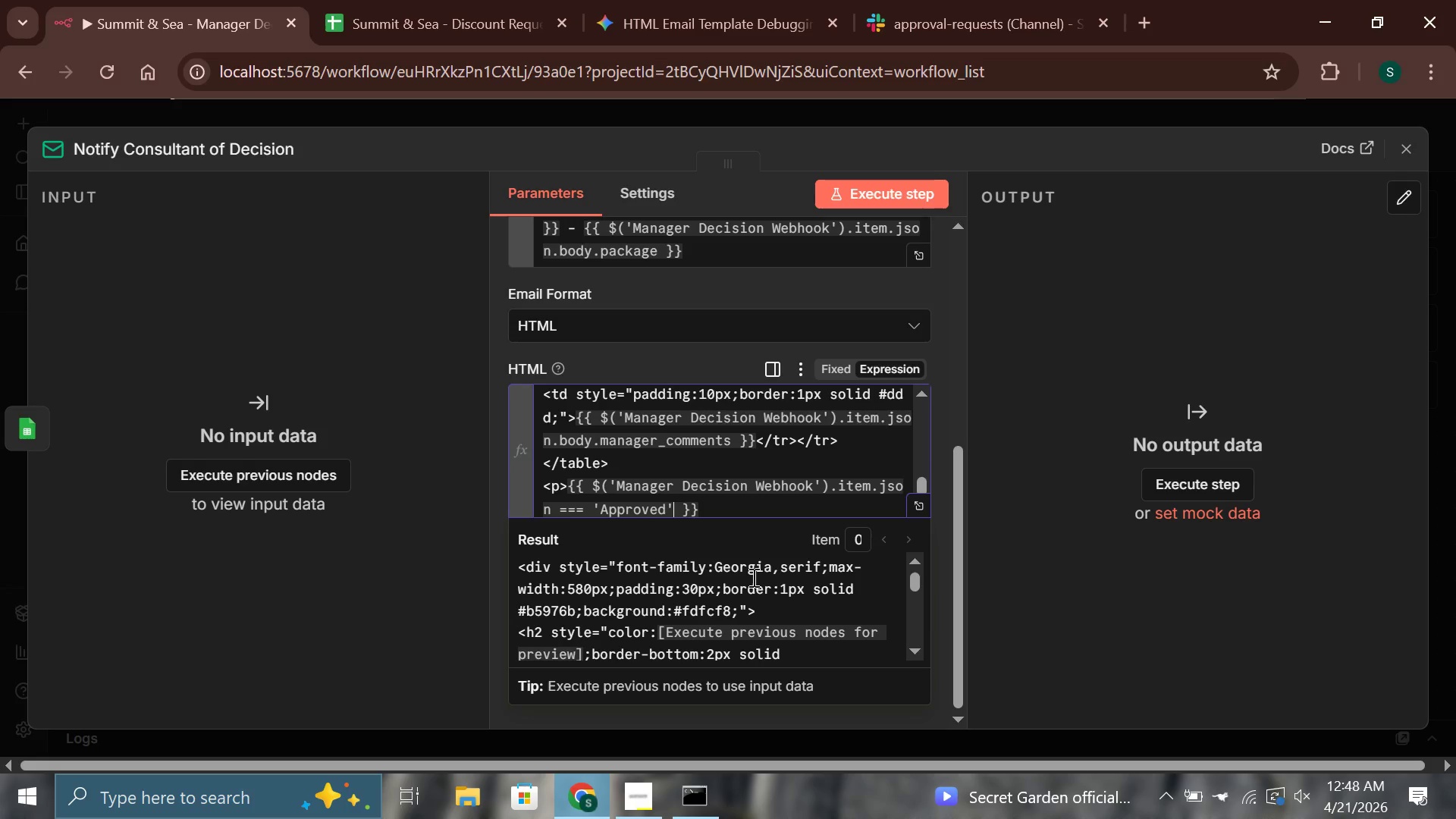 
type( >)
key(Backspace)
type(? 'You may proceed with offering this discount to the client.)
 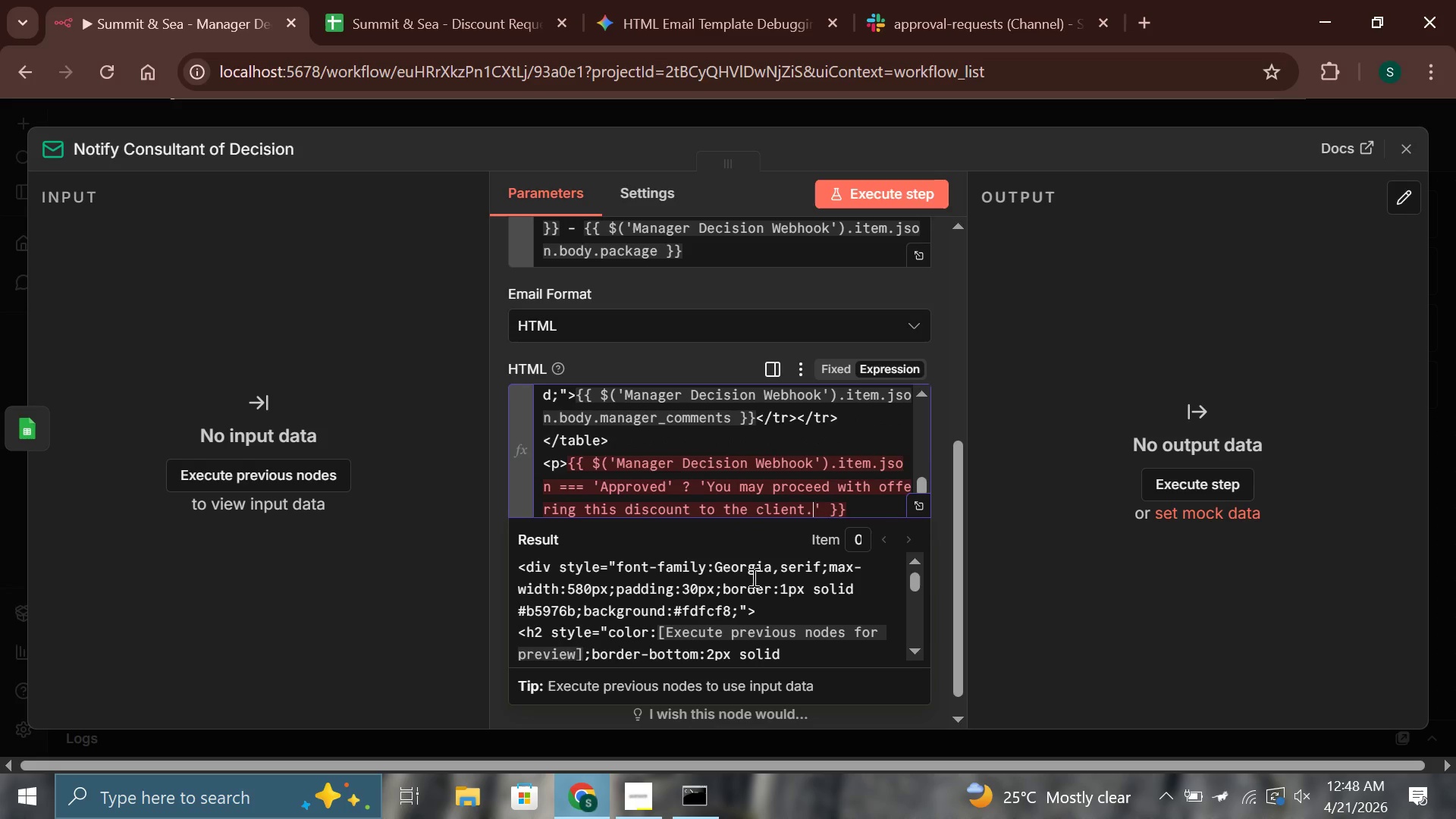 
 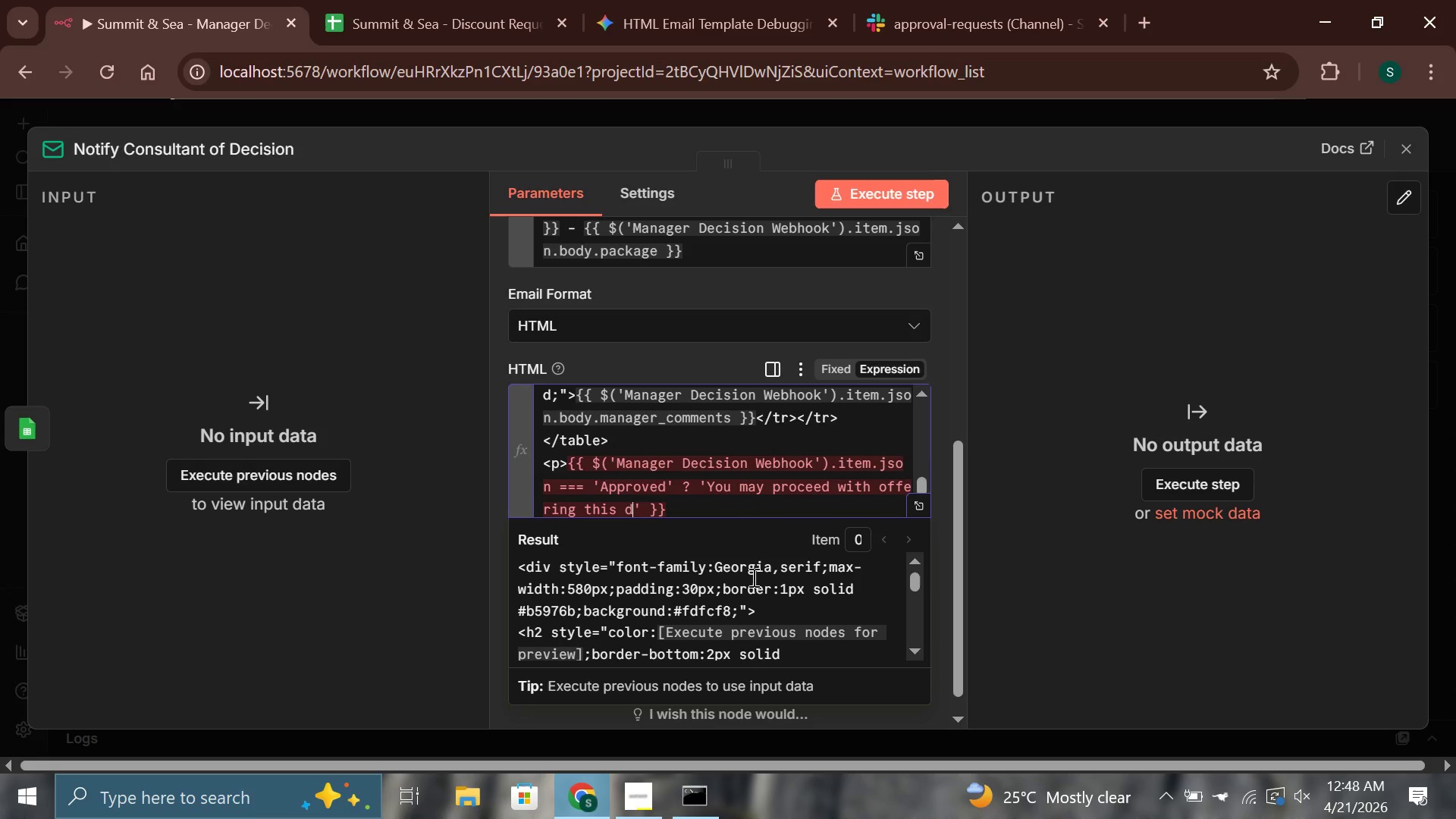 
key(ArrowRight)
 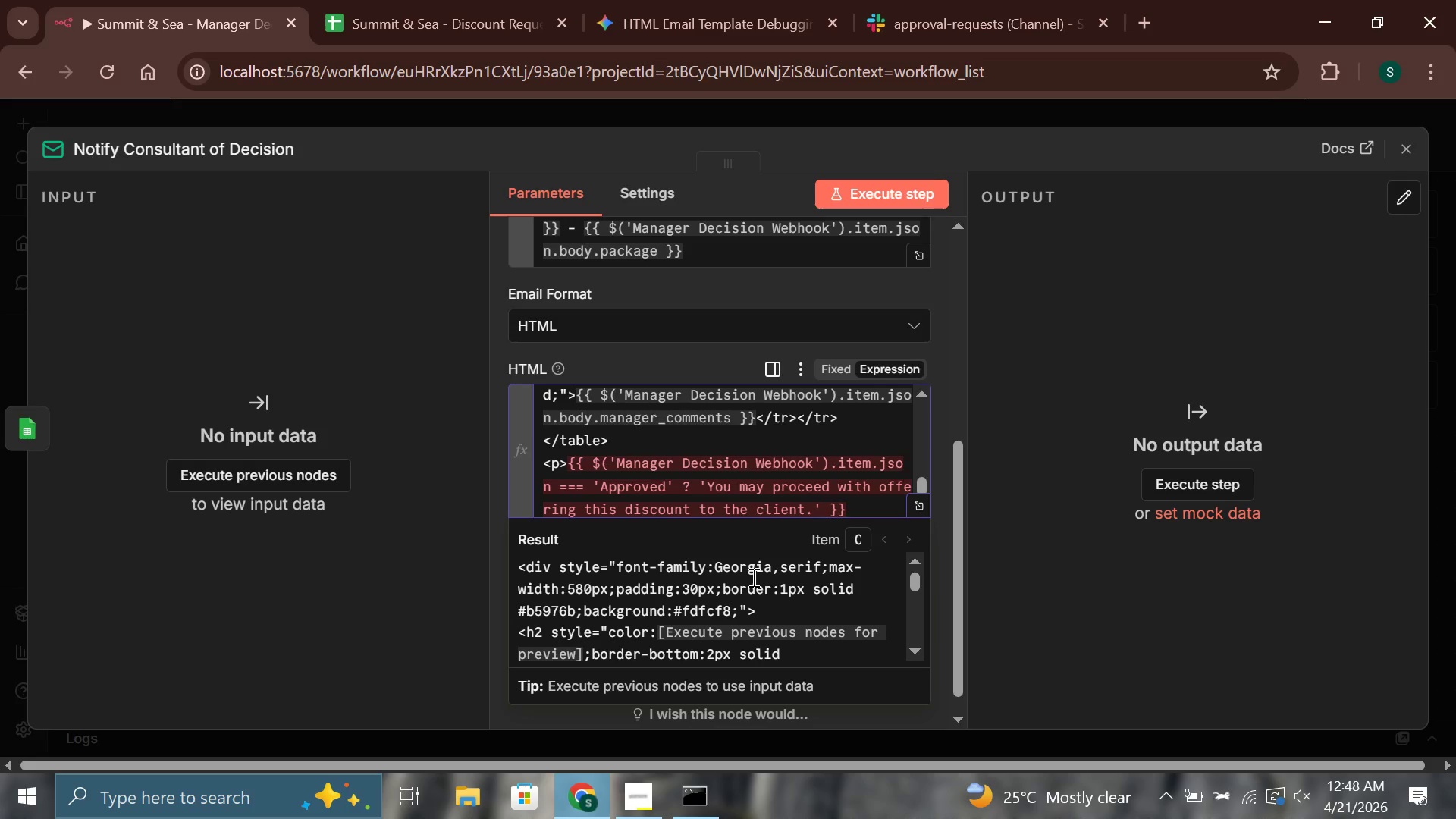 
key(Space)
 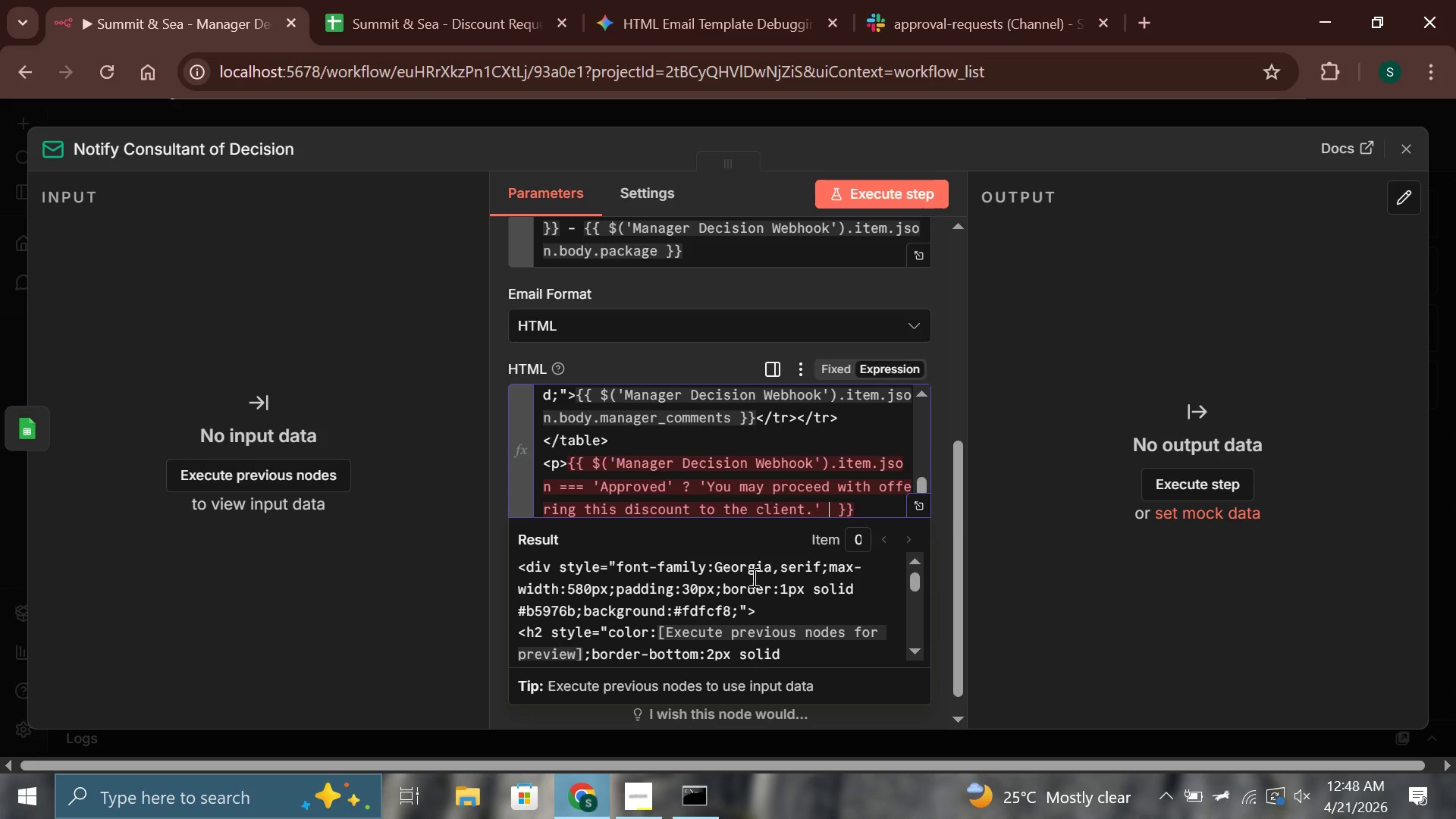 
key(Shift+Semicolon)
 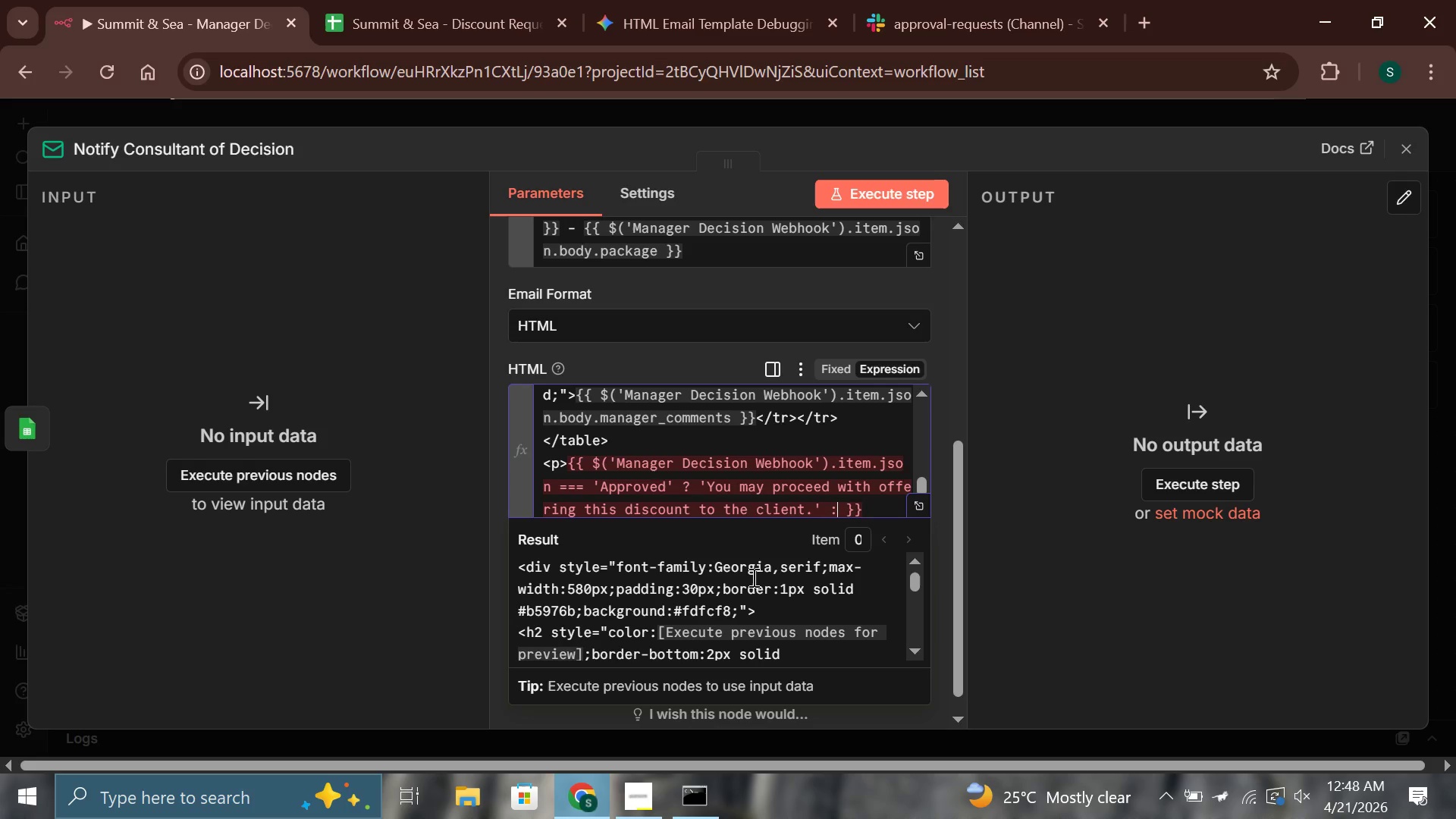 
key(Space)
 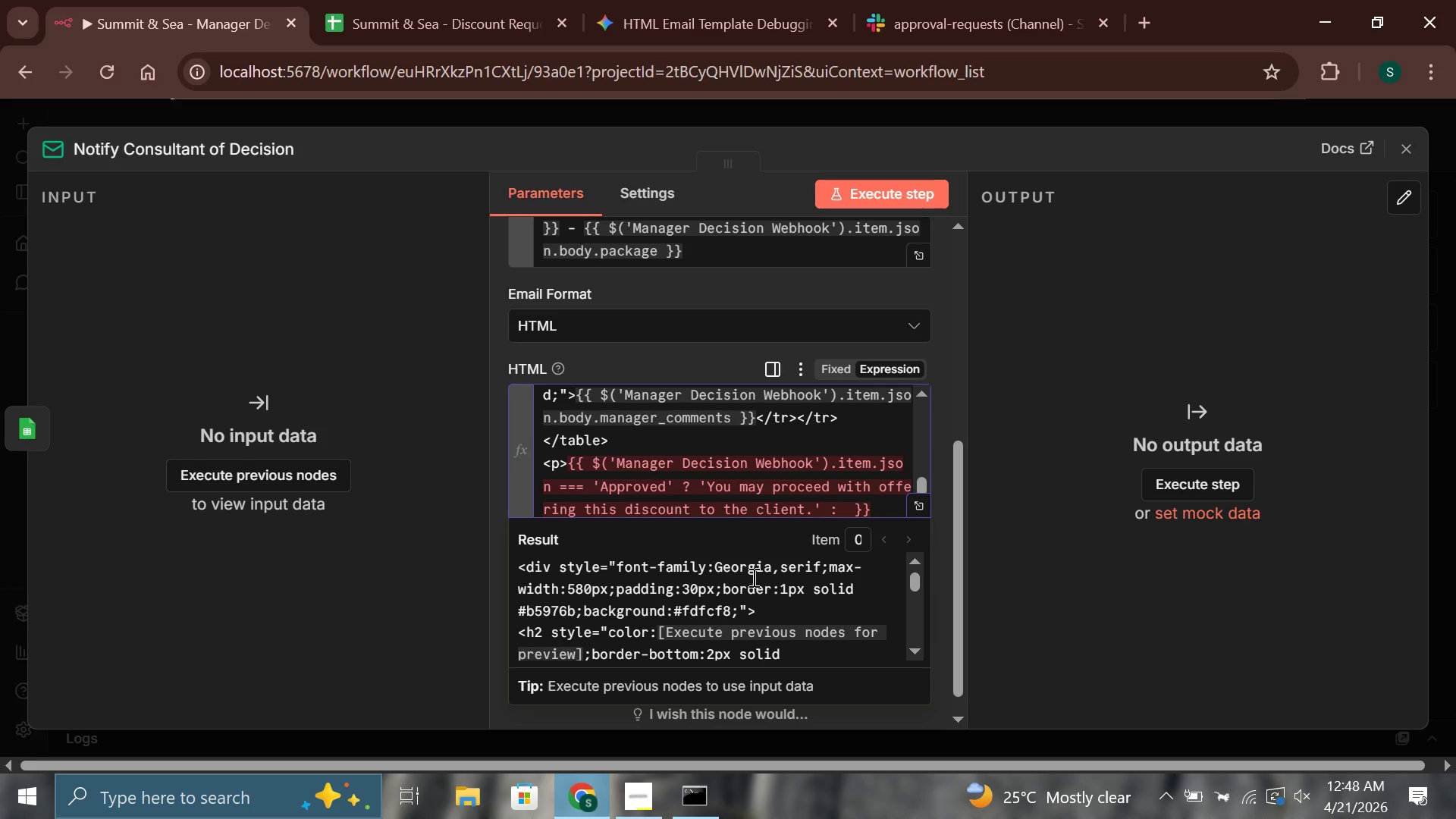 
type('Please discuss alternative options with u)
key(Backspace)
type(your client or submit a revised request.)
 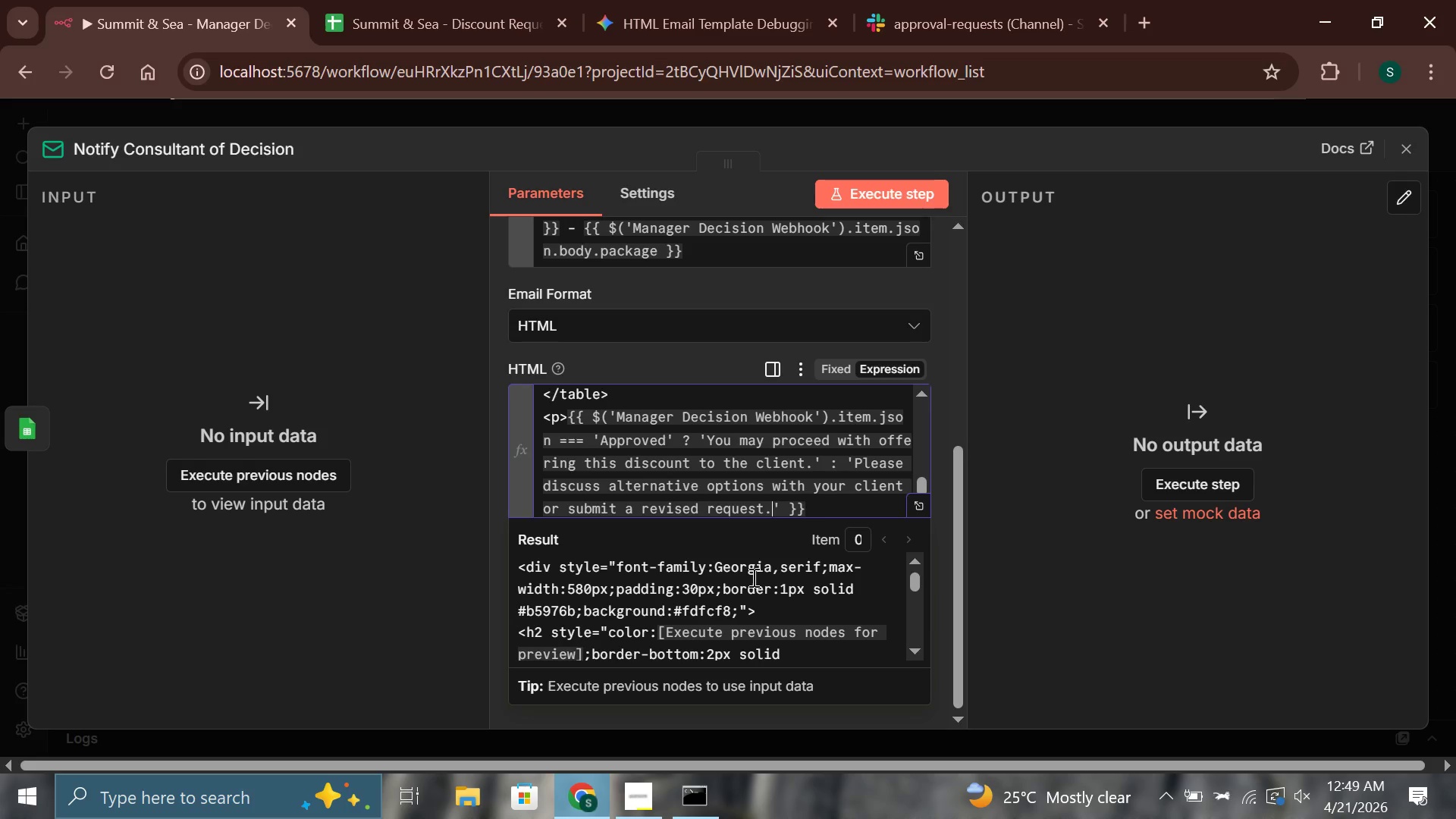 
key(ArrowRight)
 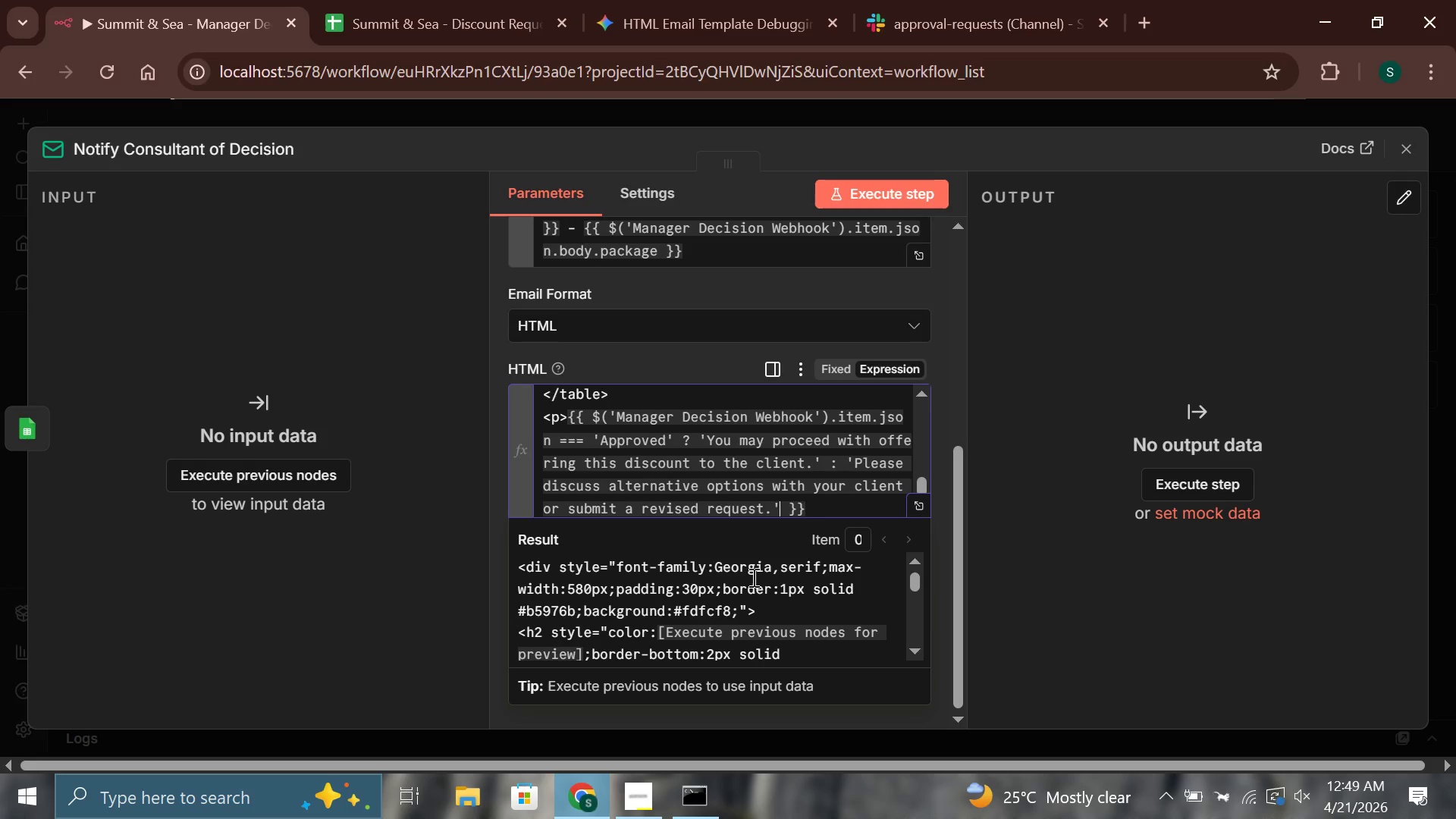 
key(ArrowRight)
 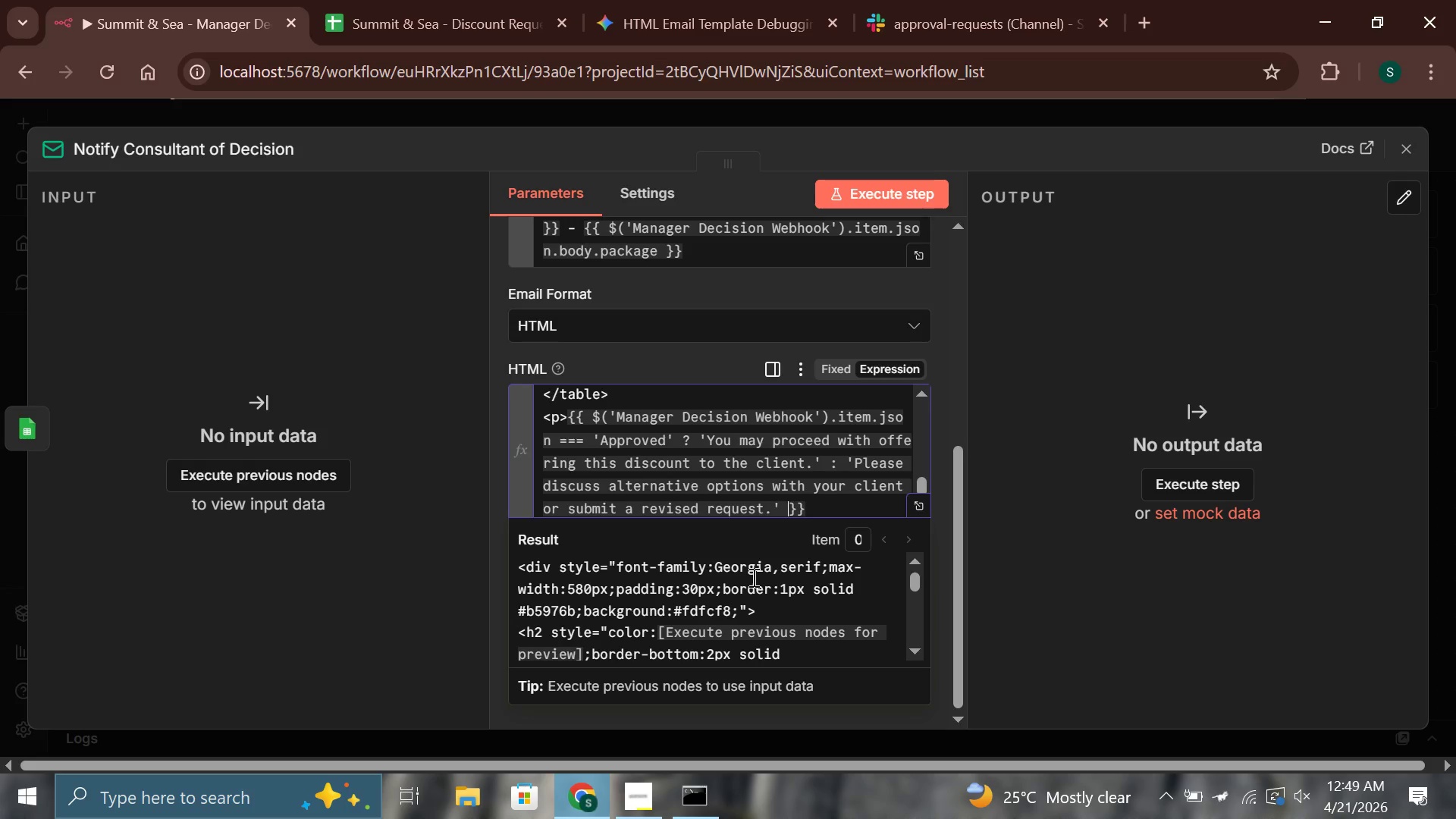 
key(ArrowRight)
 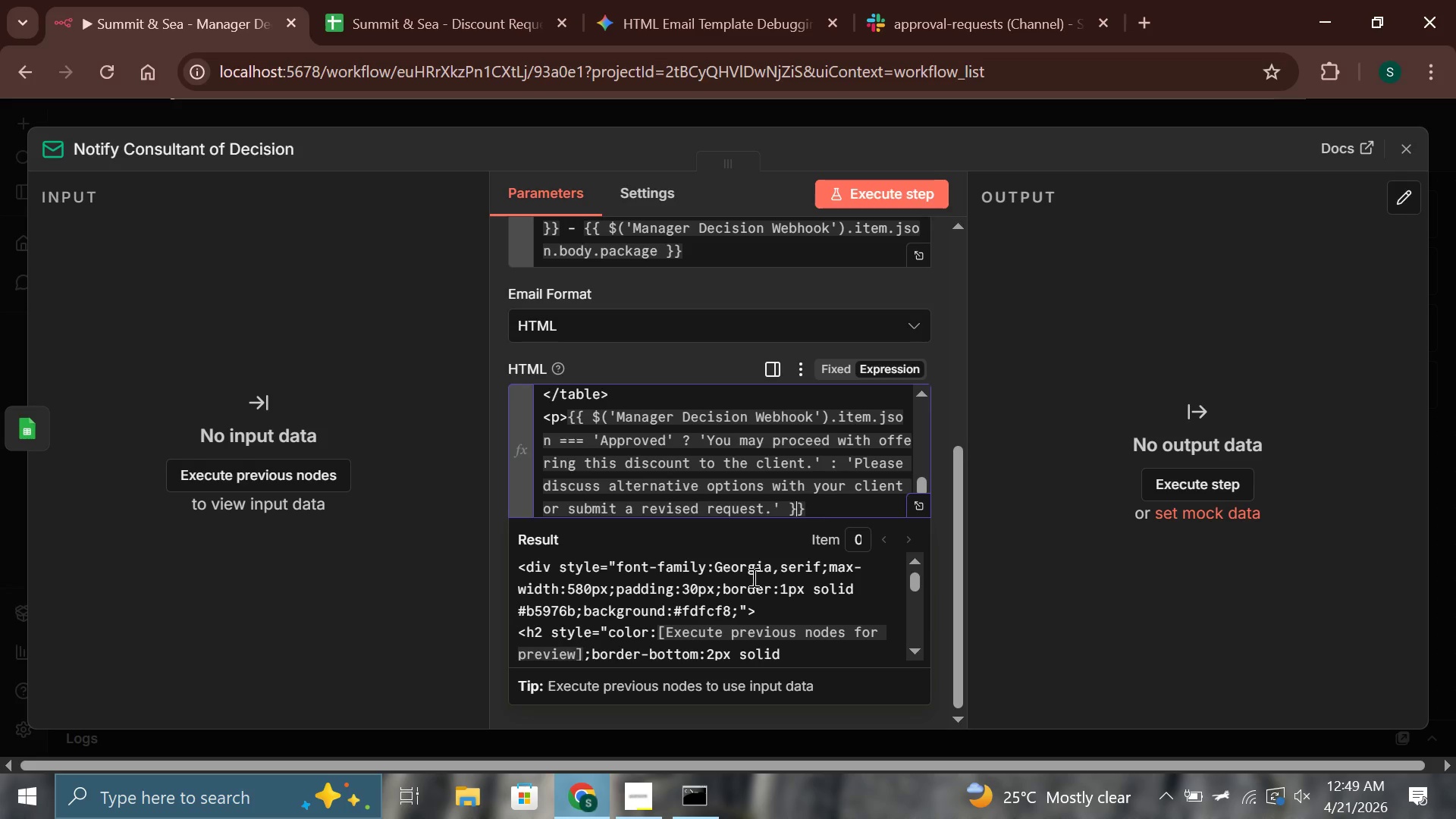 
key(ArrowRight)
 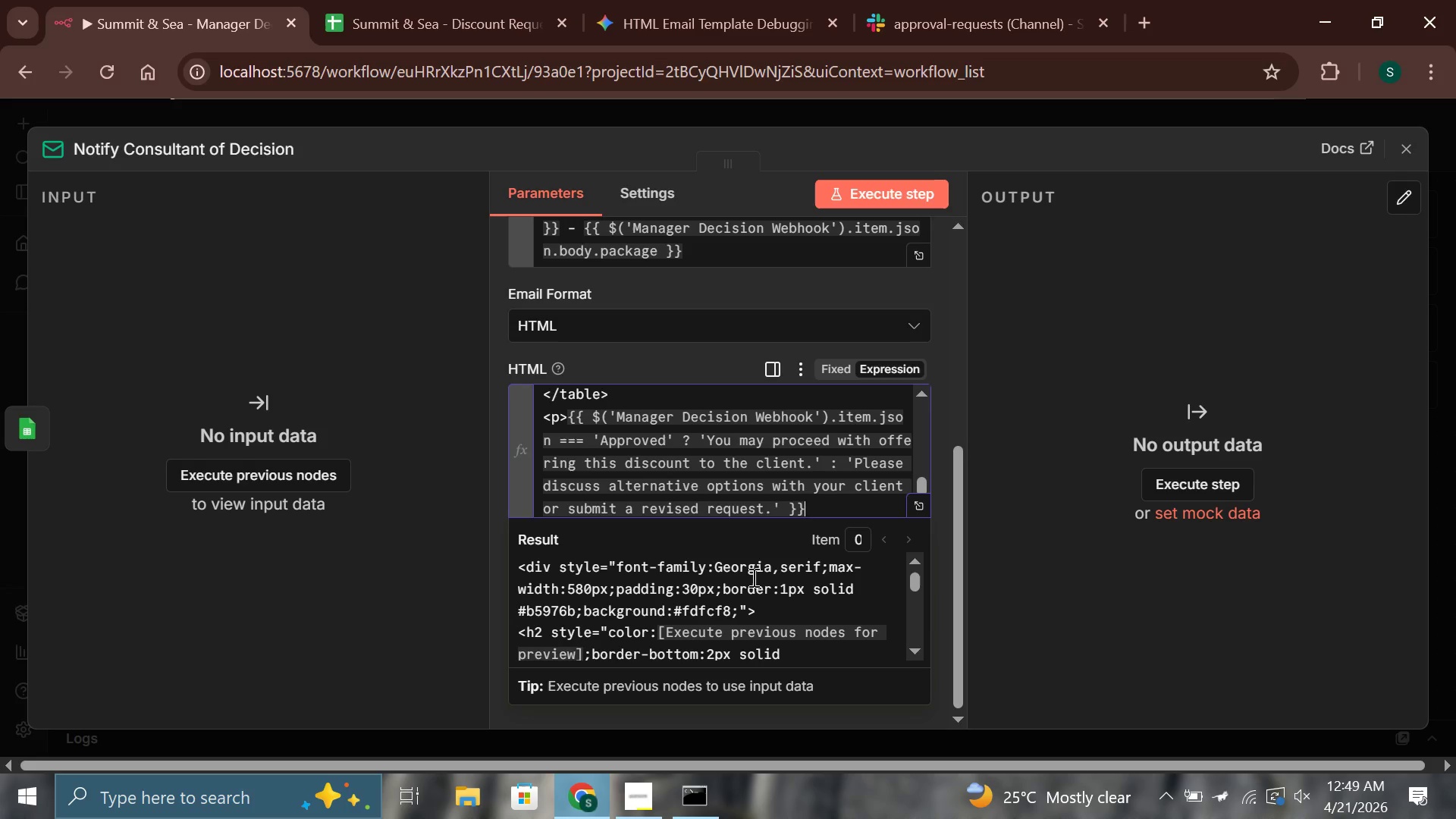 
key(Shift+Comma)
 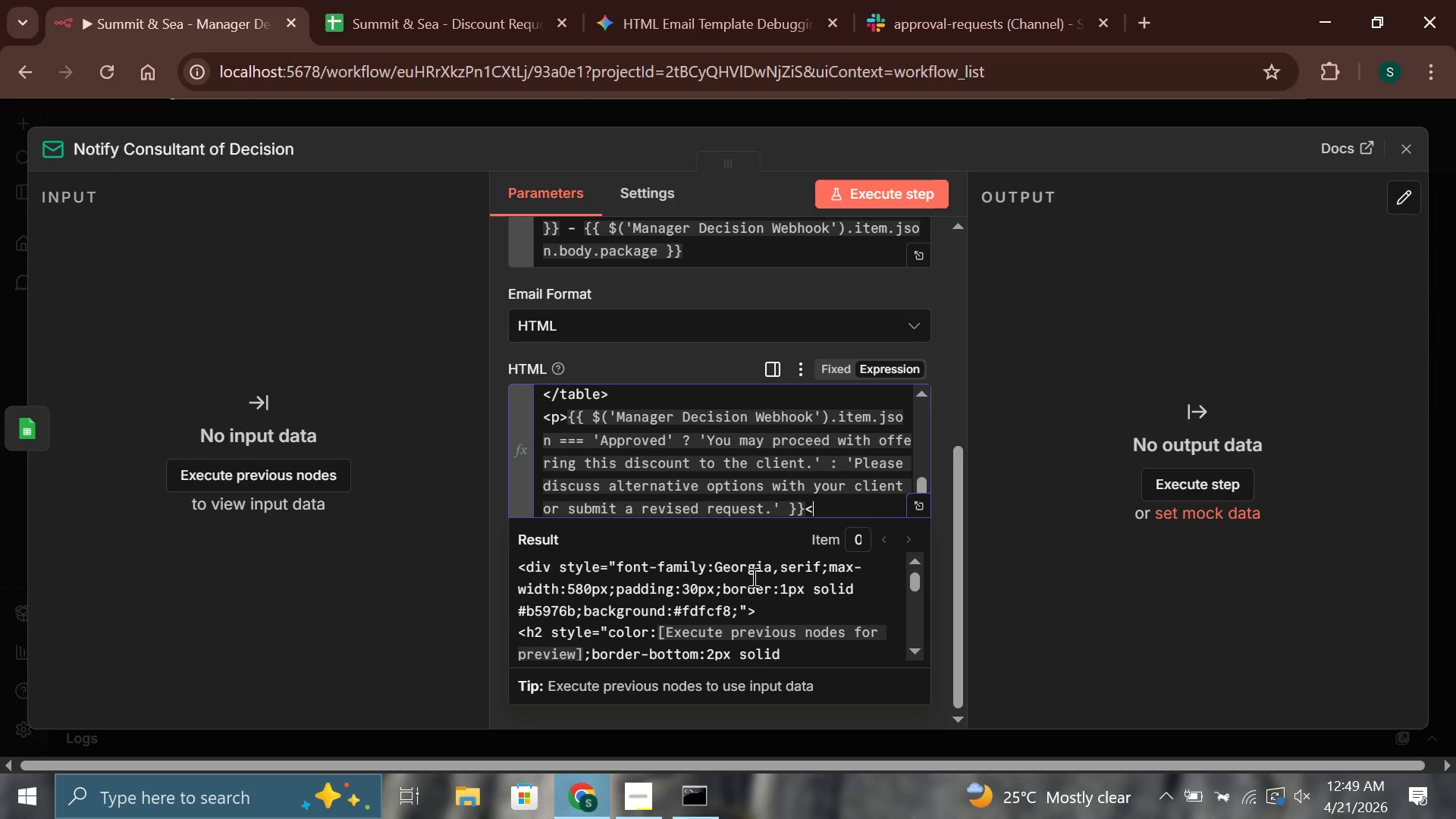 
key(Slash)
 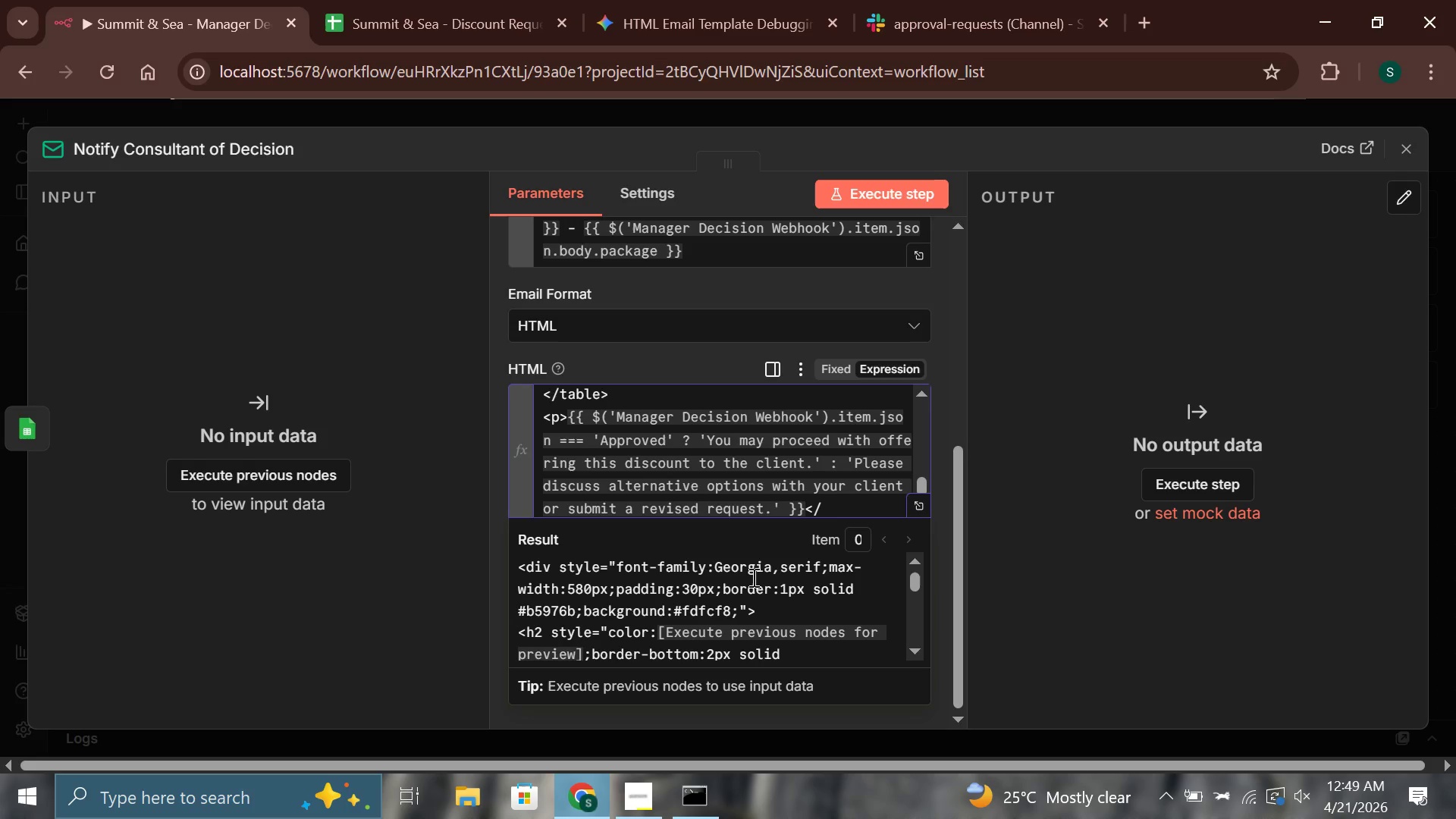 
key(P)
 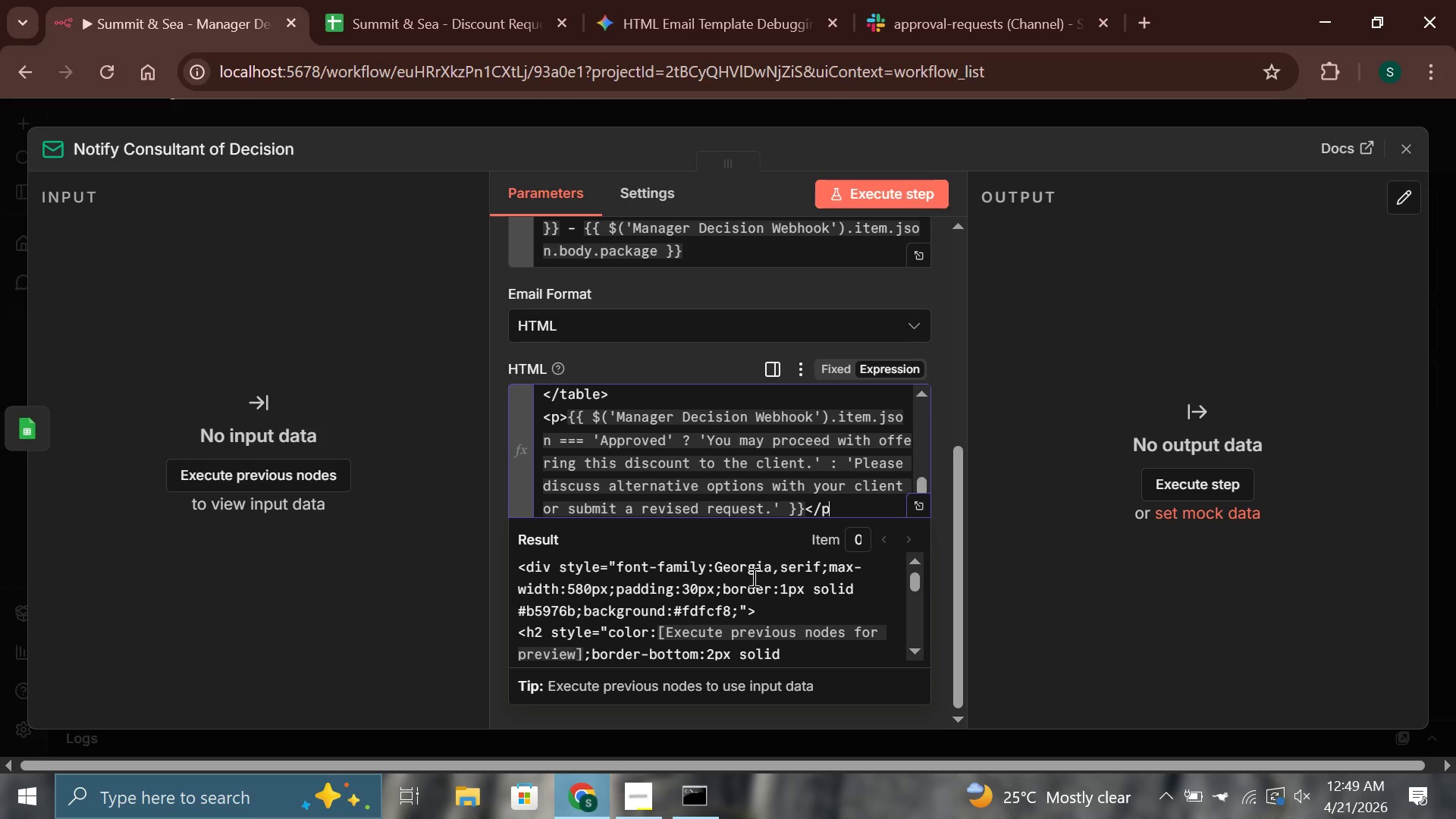 
key(Shift+Period)
 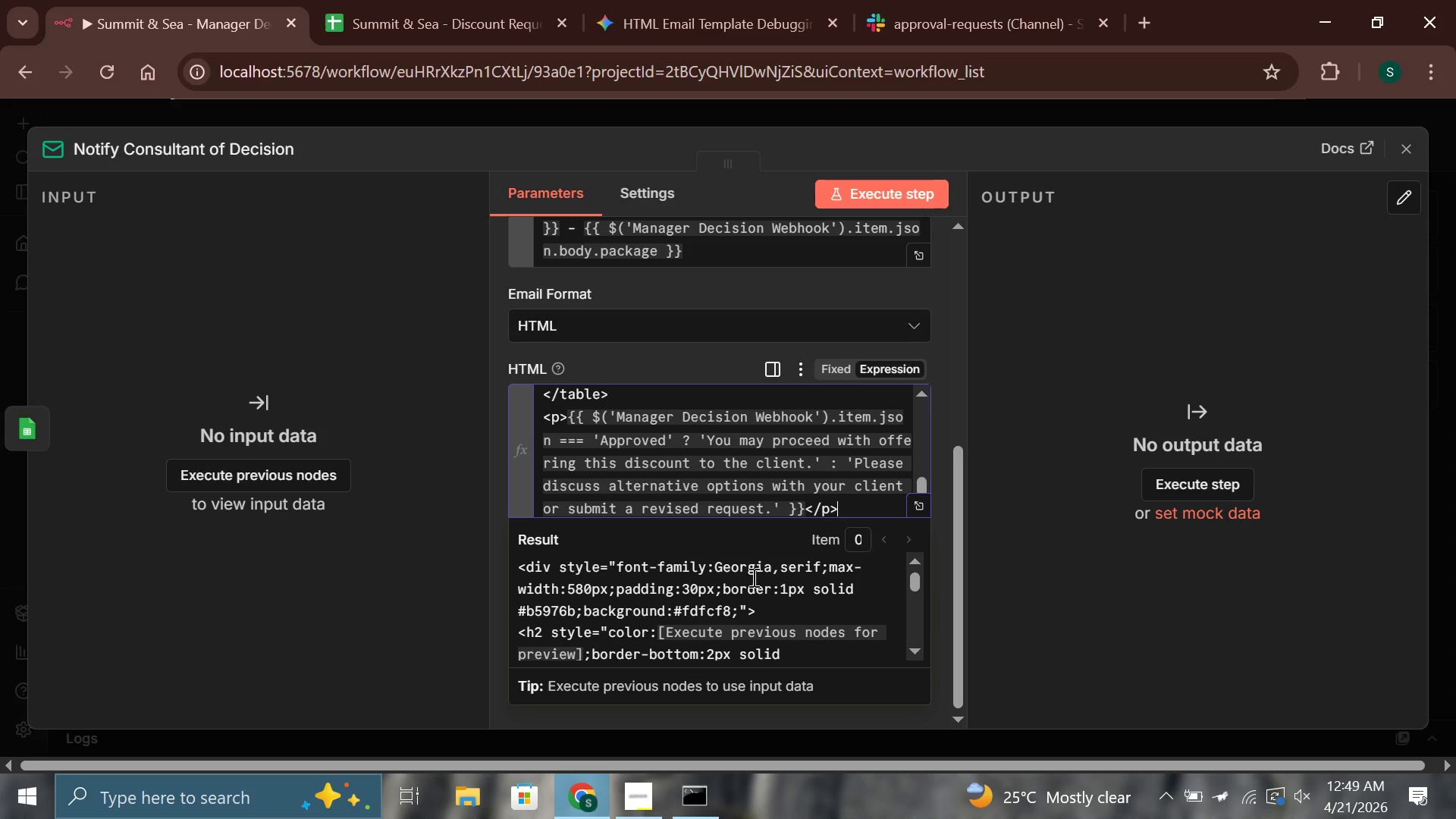 
key(Enter)
 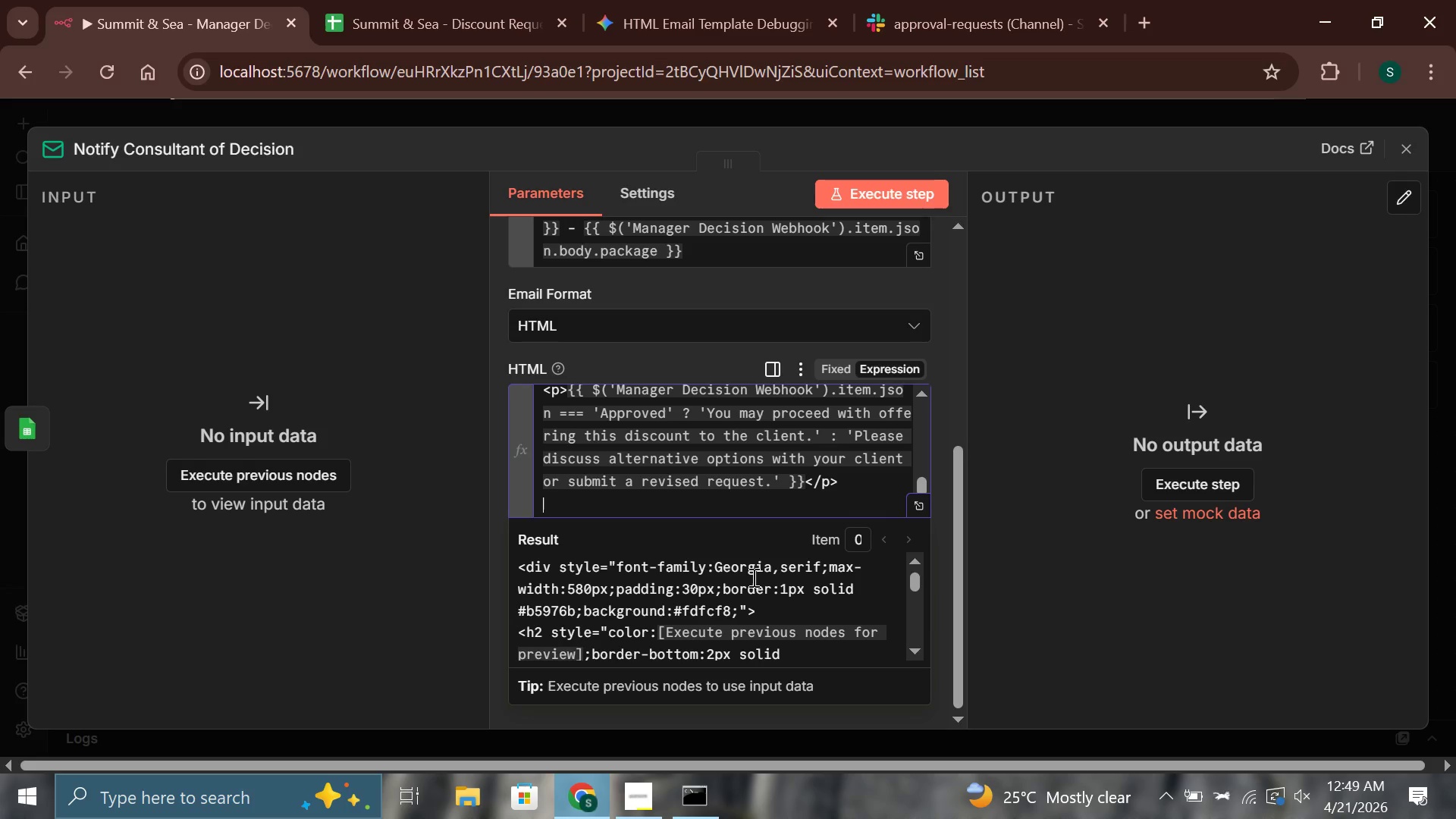 
type(<p style="color:#888;font-size:12px;)
 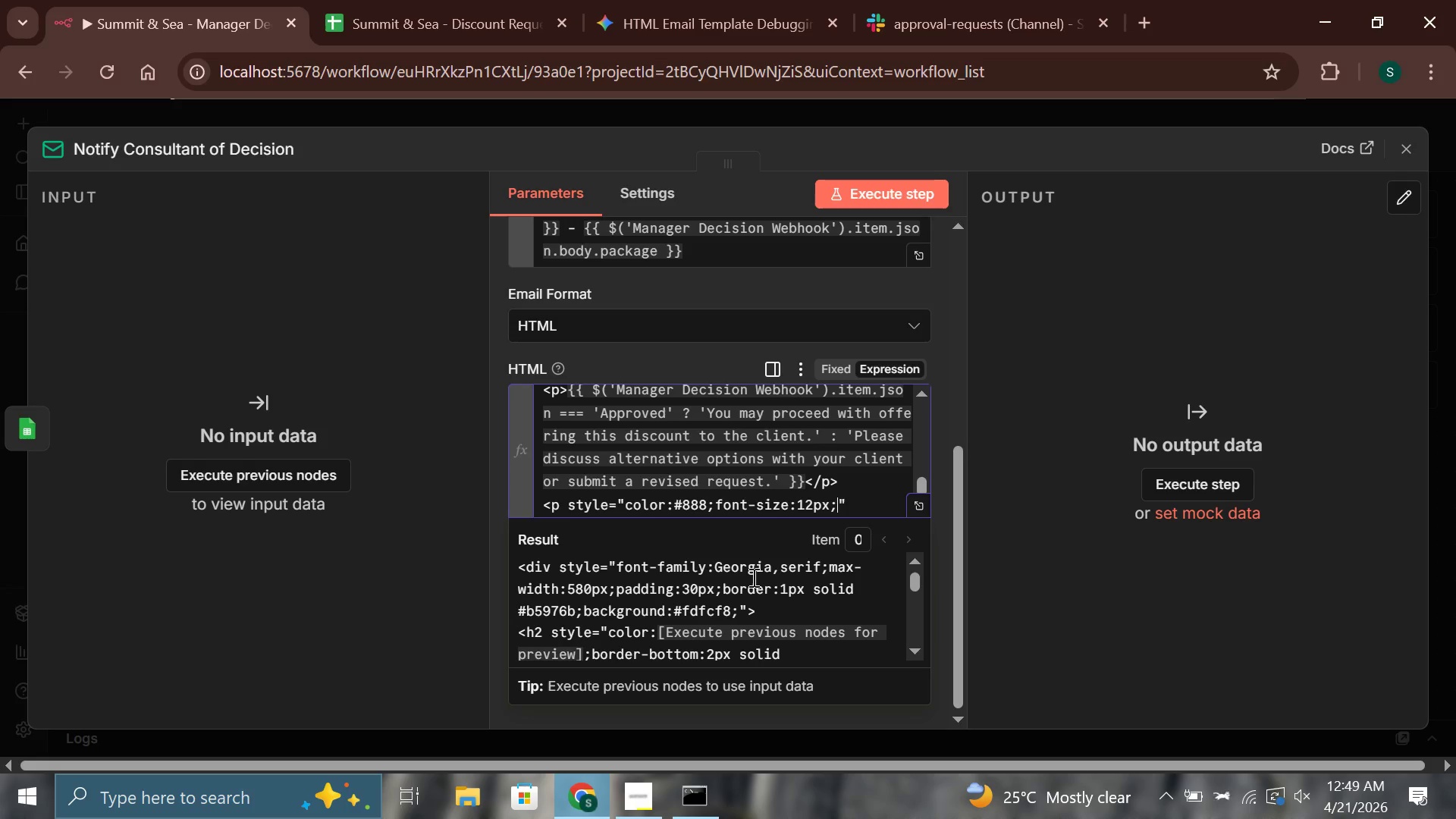 
key(ArrowRight)
 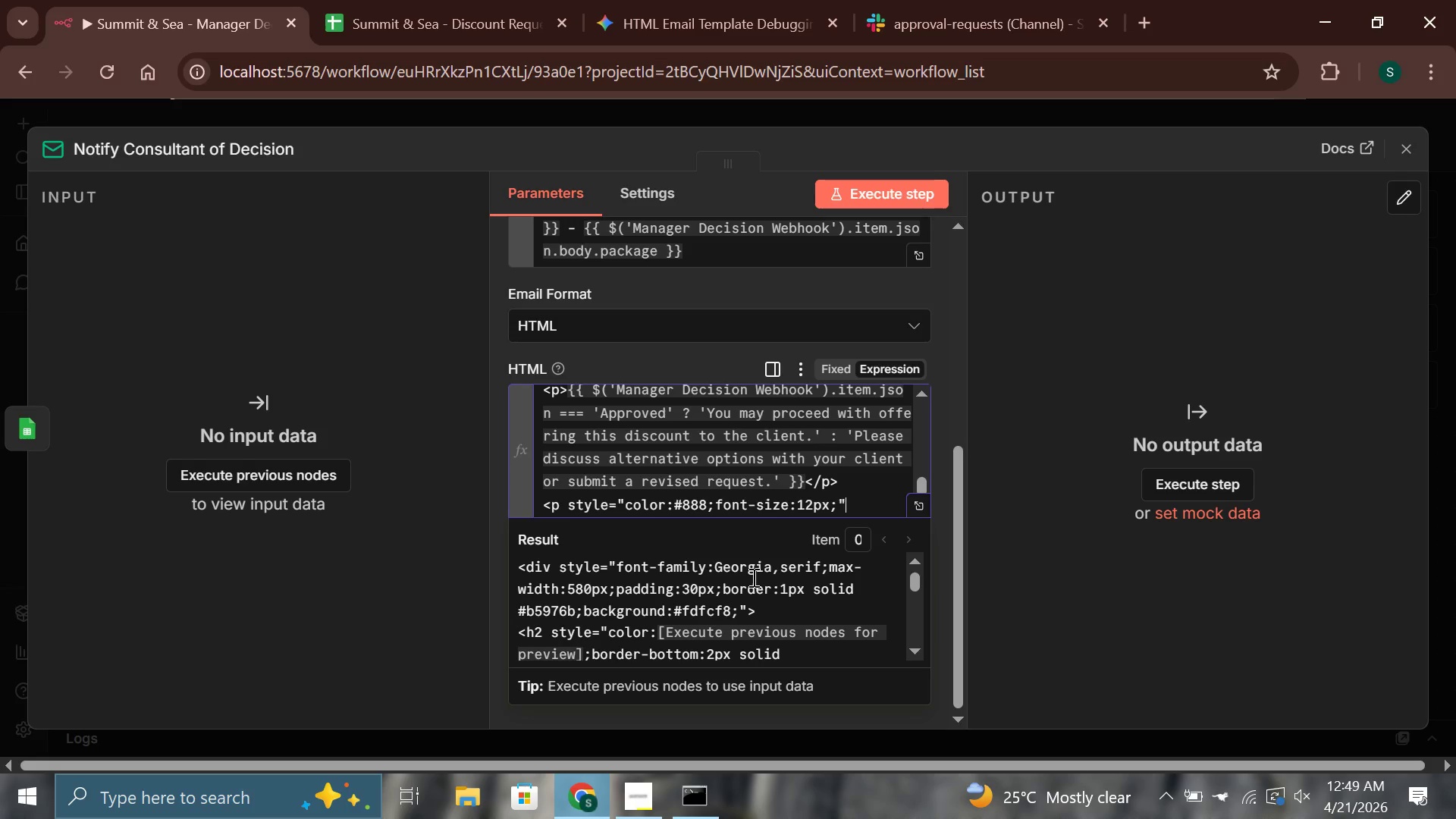 
type(>Summit &amp; Sea bes)
key(Backspace)
key(Backspace)
key(Backspace)
type(Bespoke - Automated Approvals System</p>)
 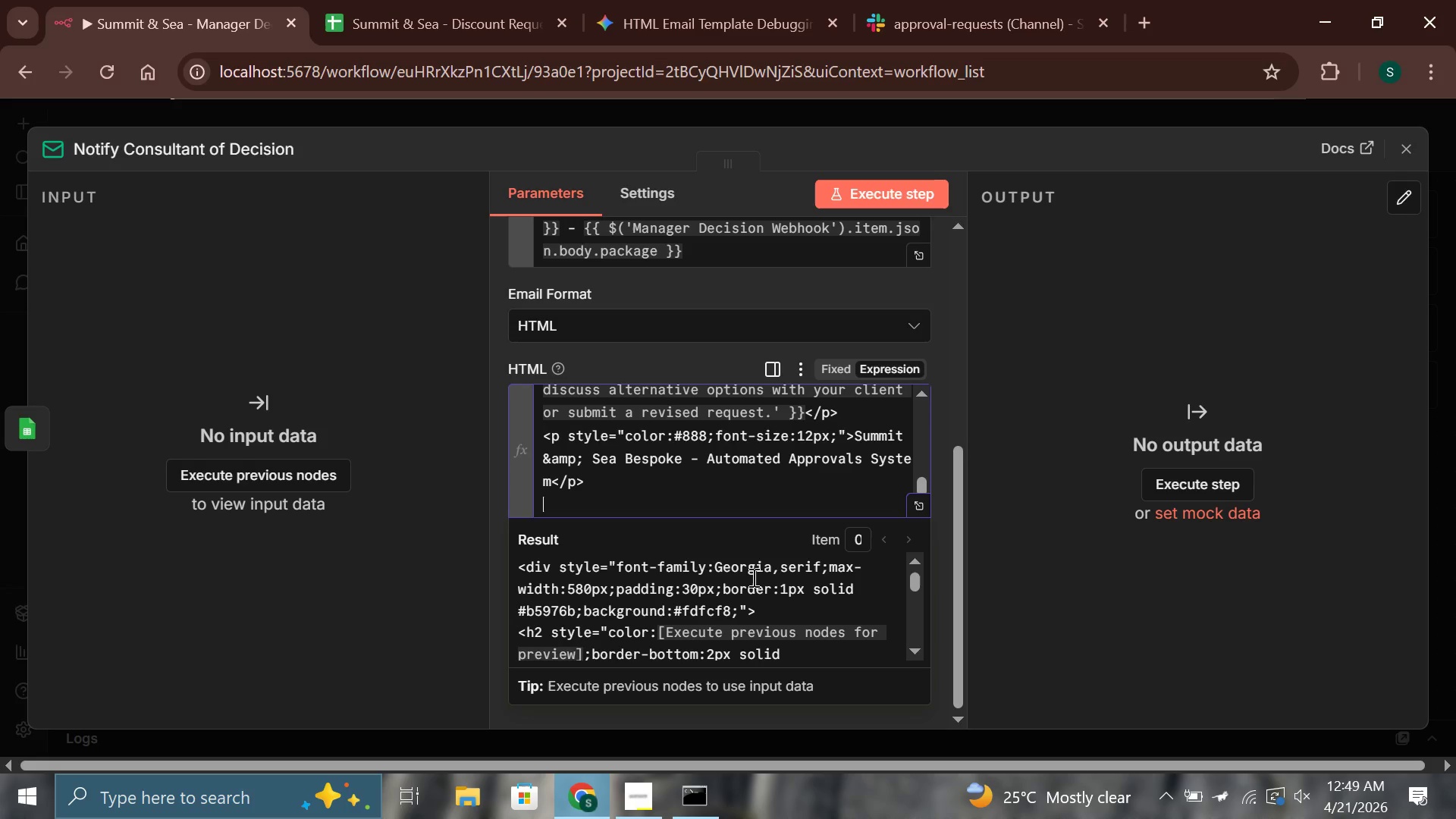 
 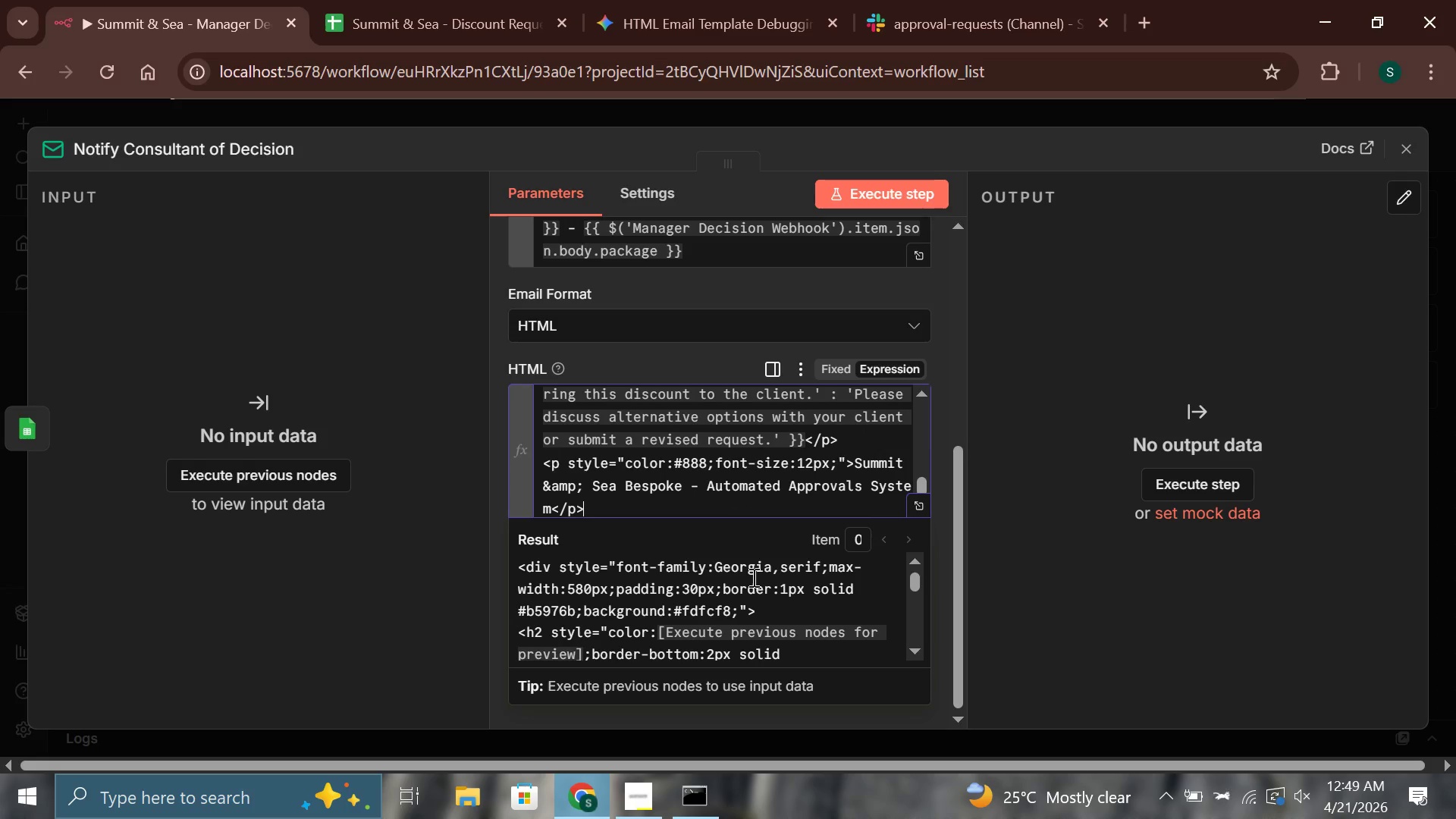 
key(Enter)
 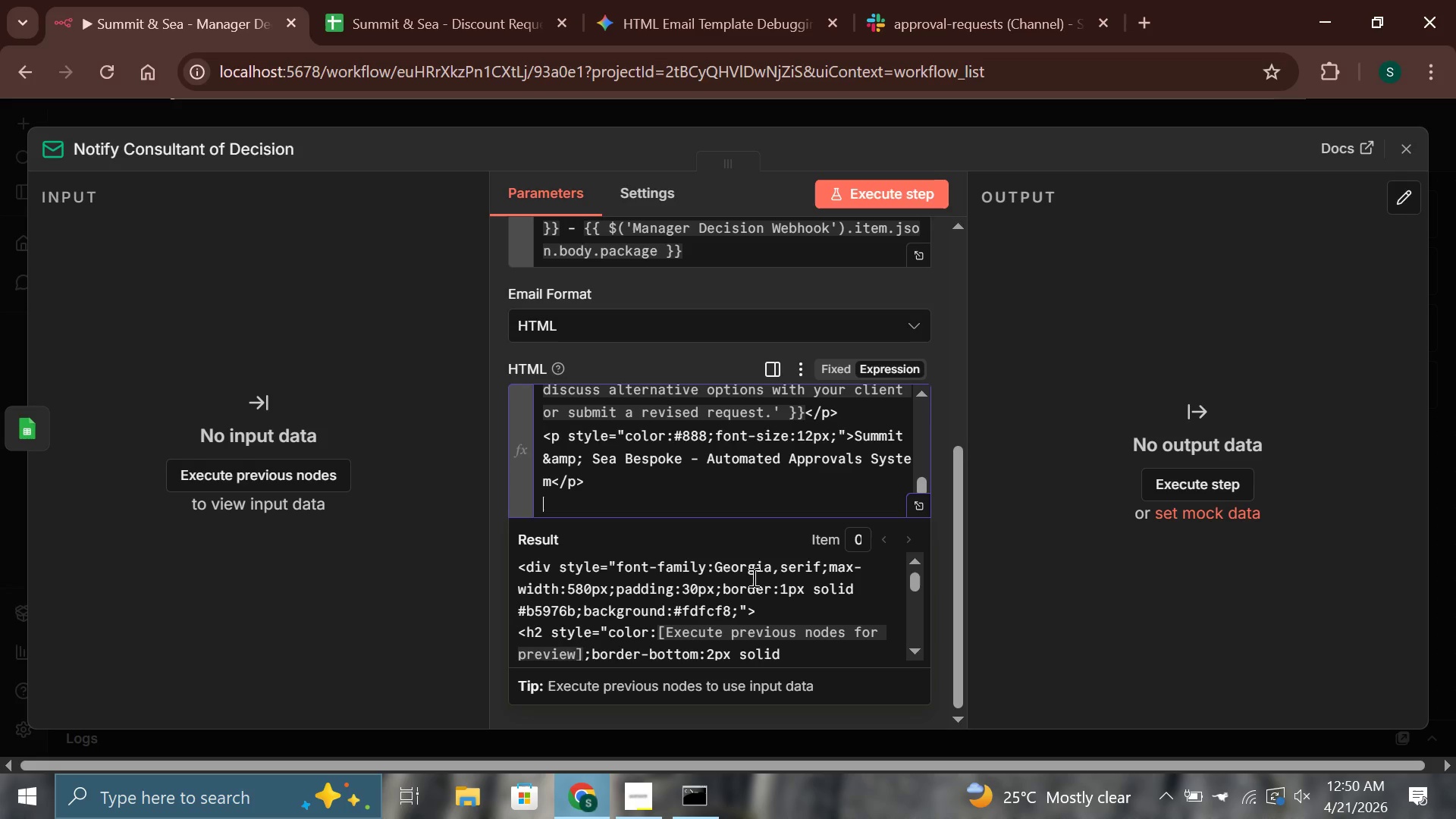 
type(</div>)
 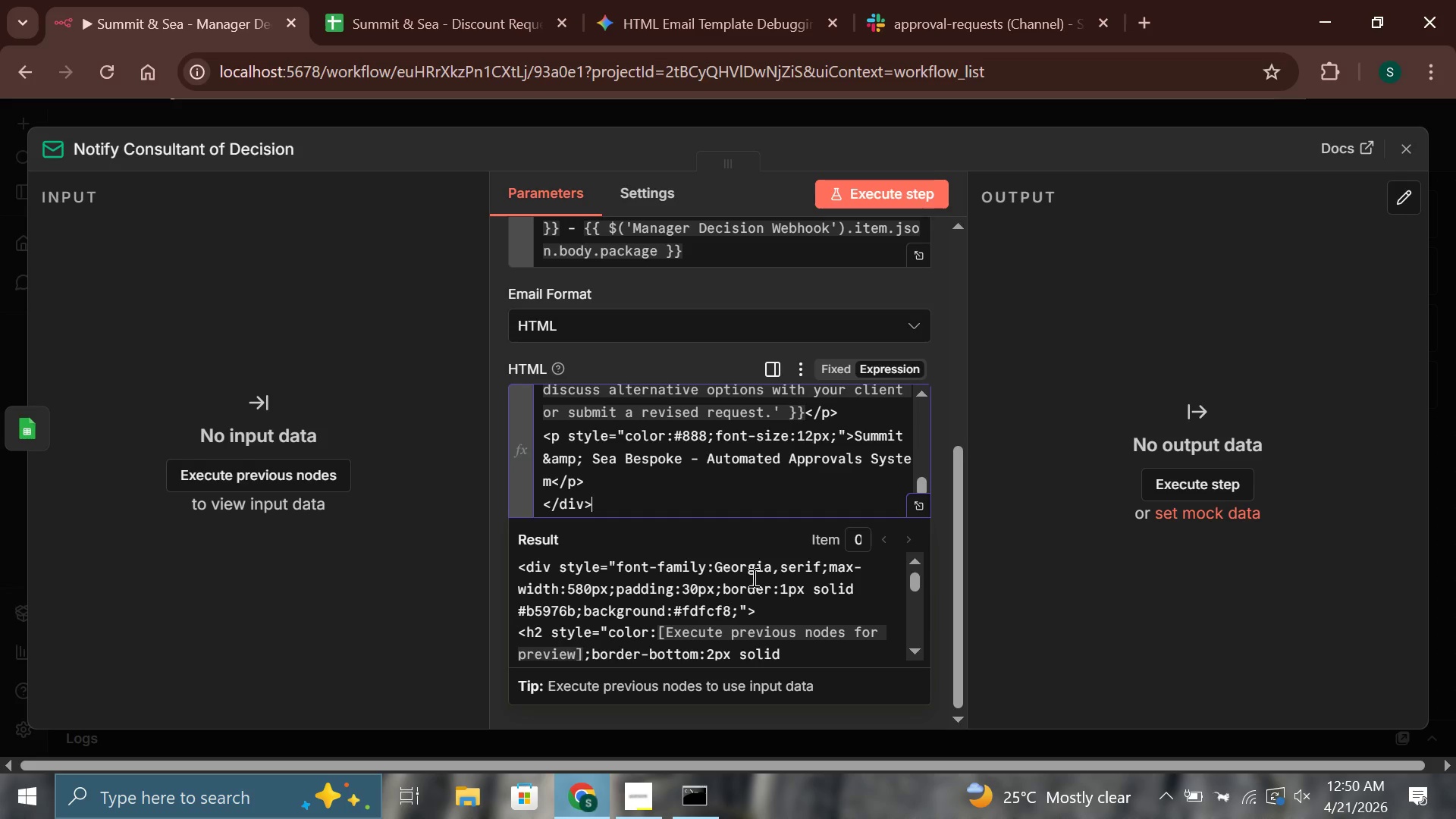 
wait(7.8)
 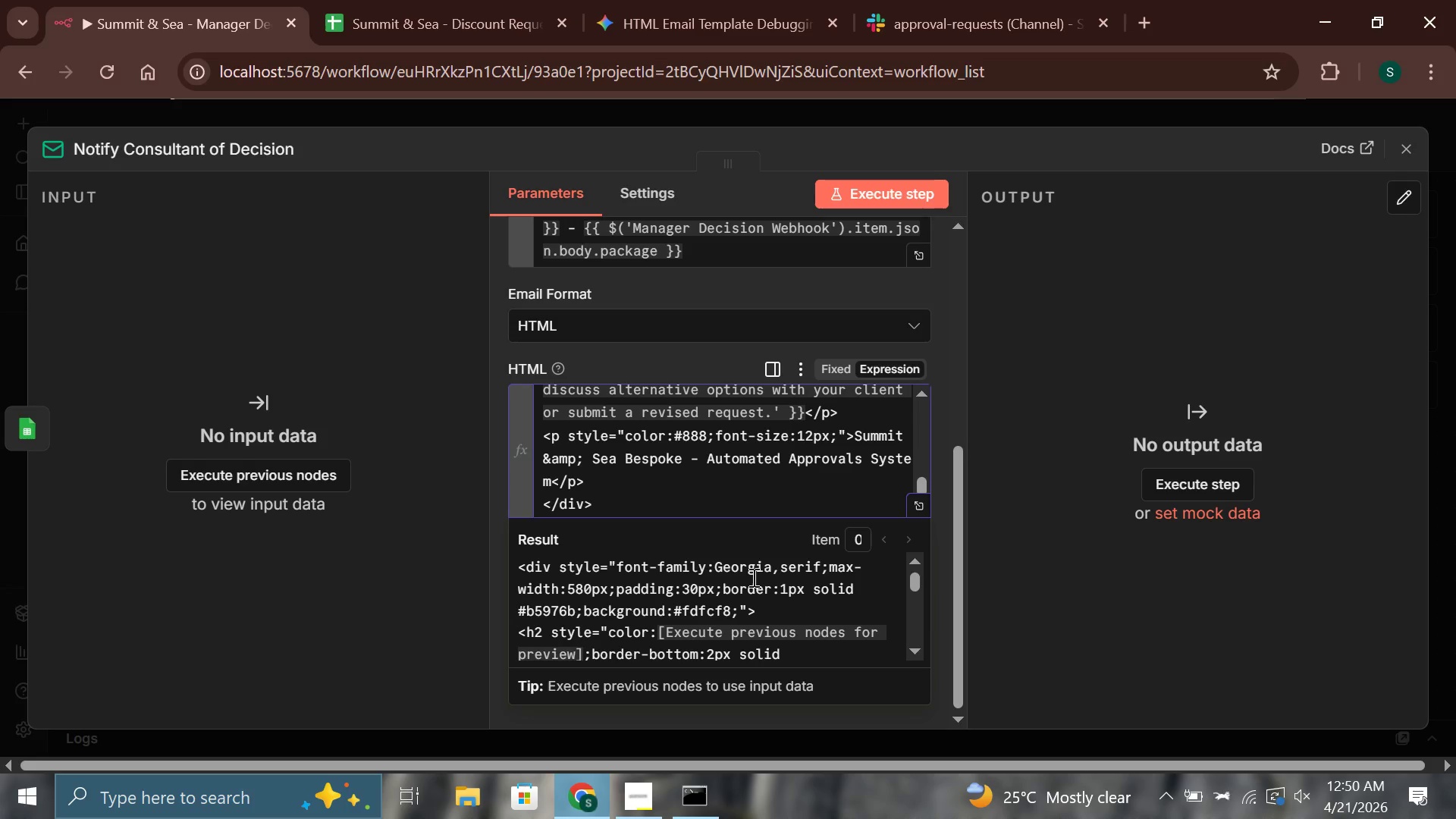 
left_click([630, 800])